 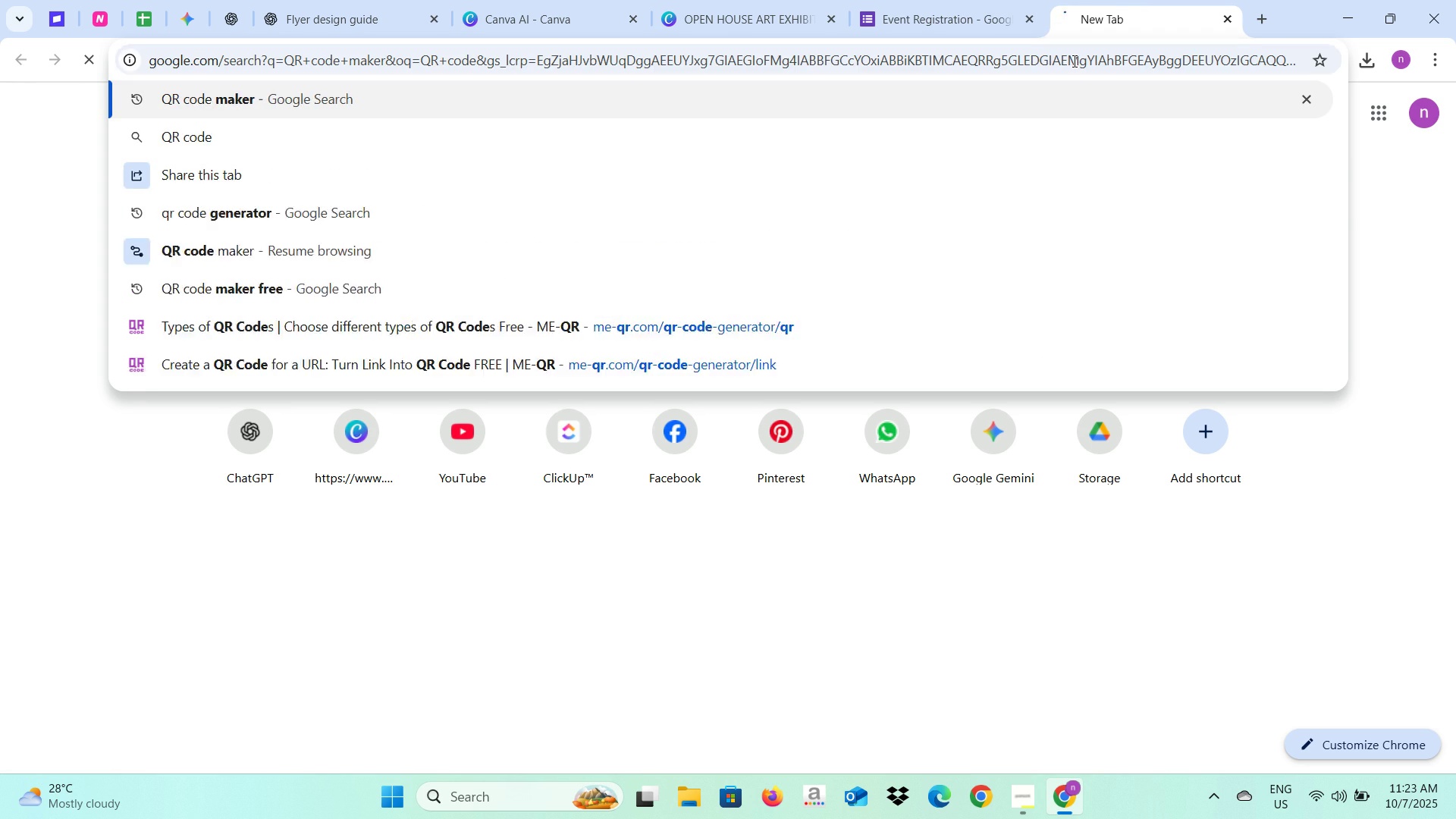 
key(Enter)
 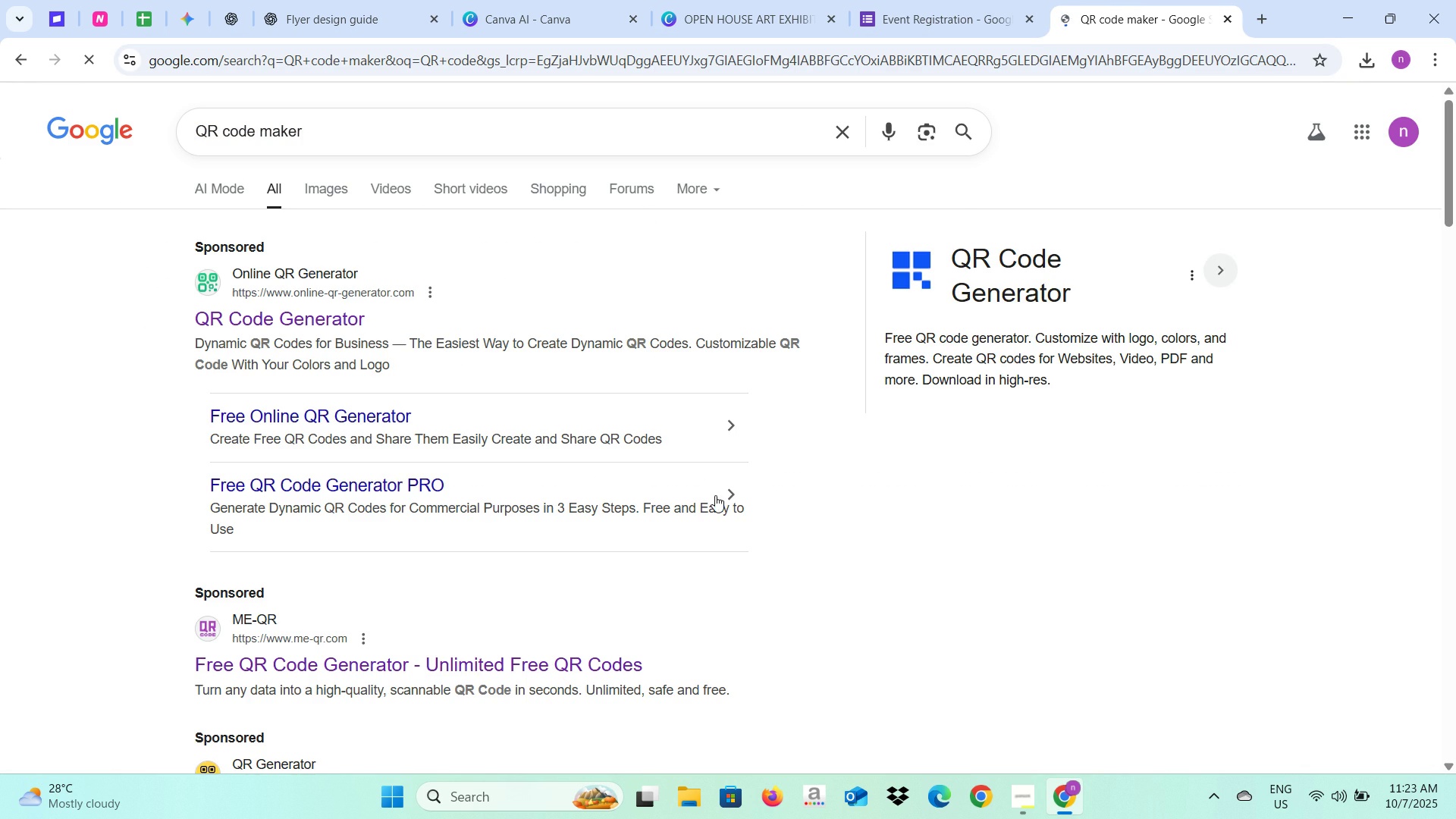 
scroll: coordinate [426, 486], scroll_direction: down, amount: 2.0
 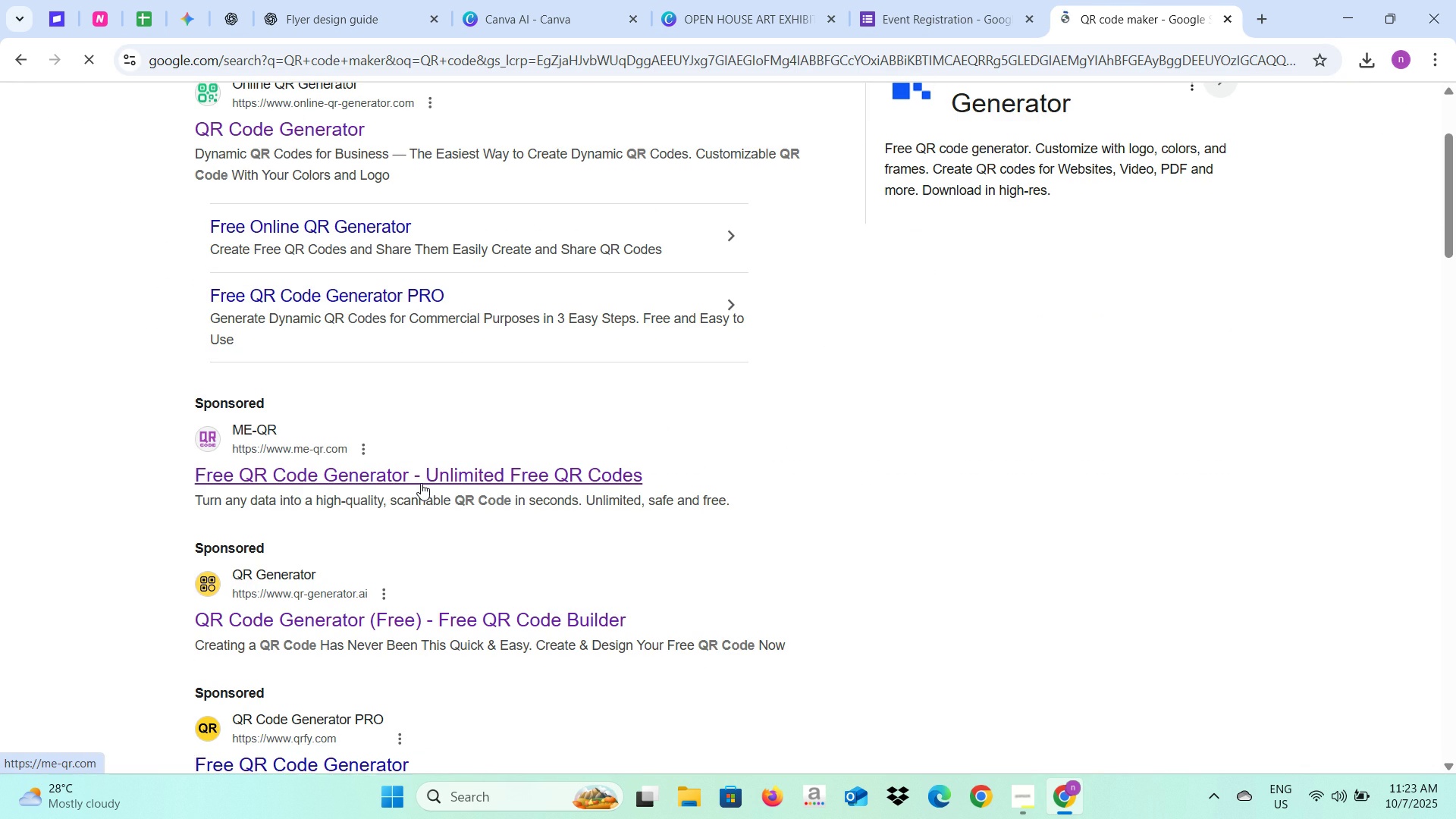 
left_click([421, 482])
 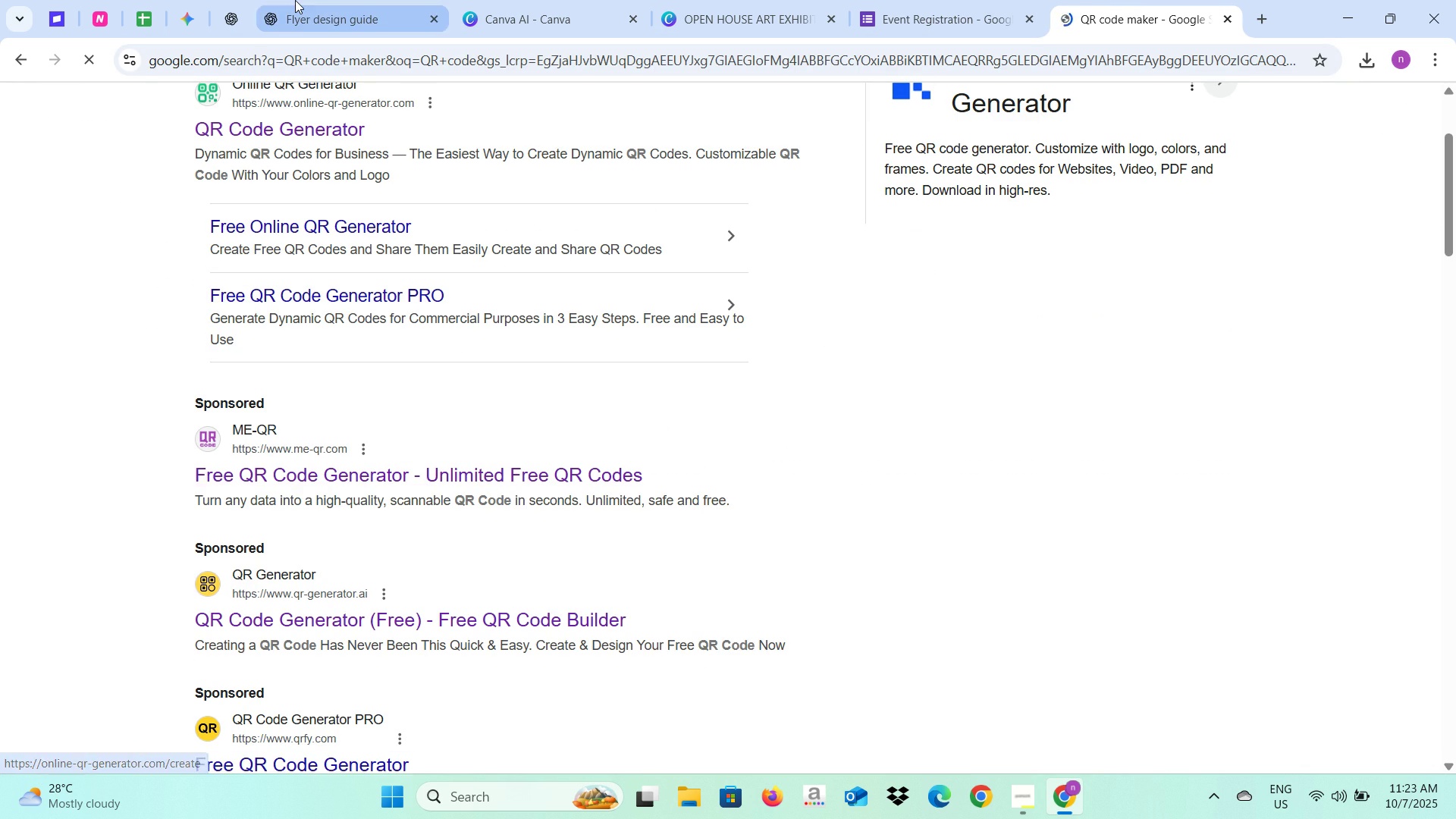 
left_click([295, 0])
 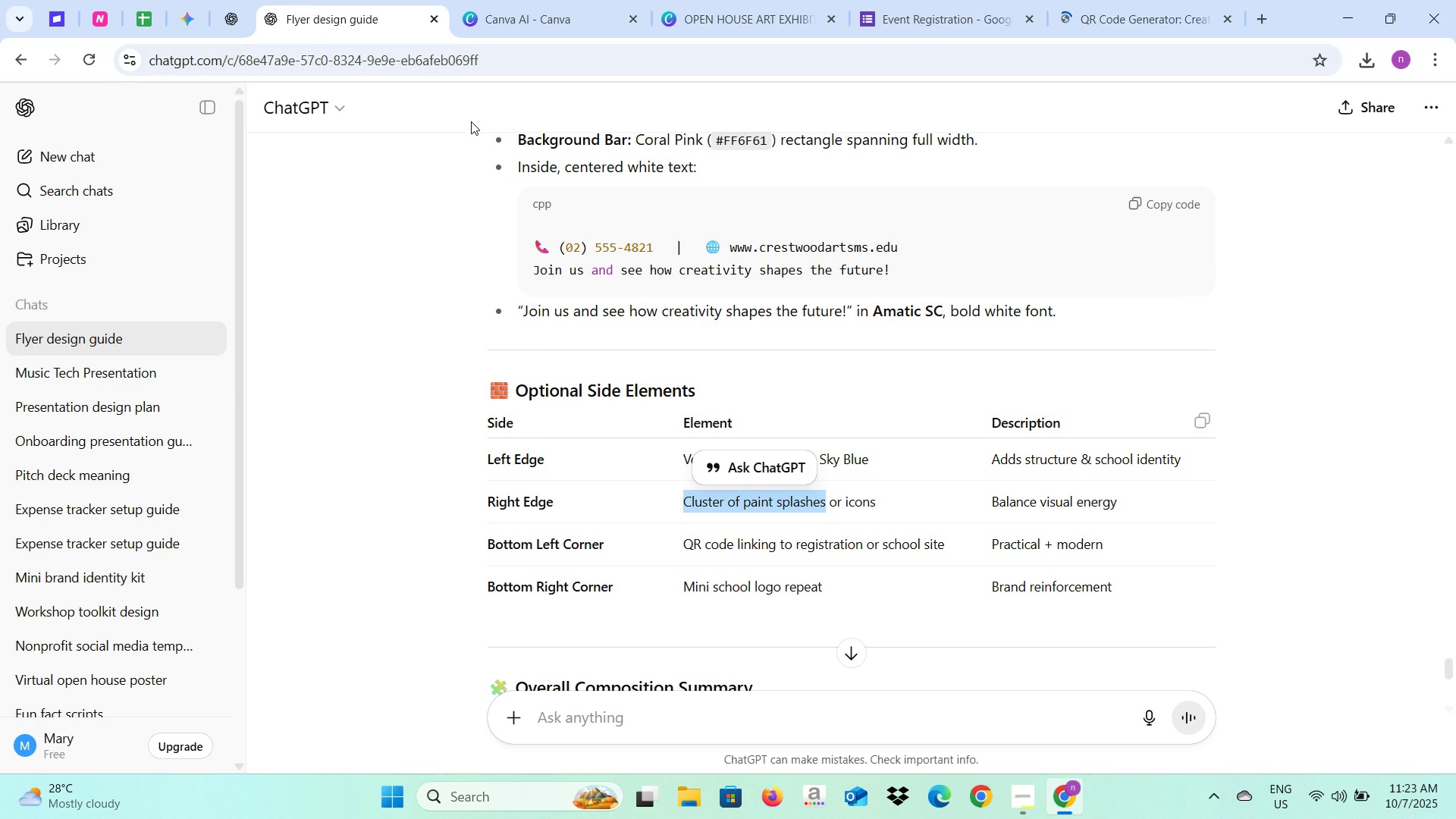 
key(Alt+AltLeft)
 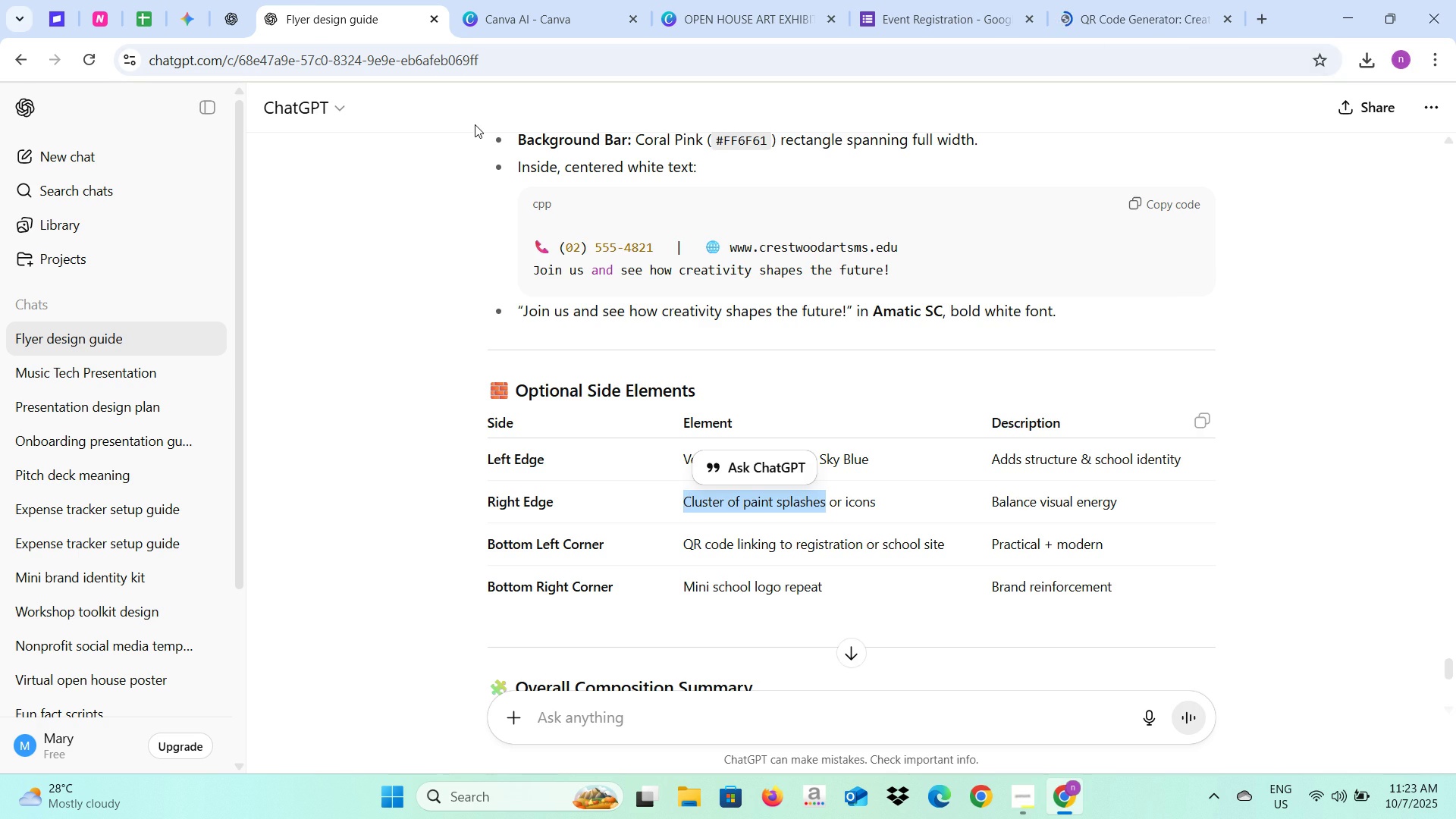 
key(Alt+Tab)